 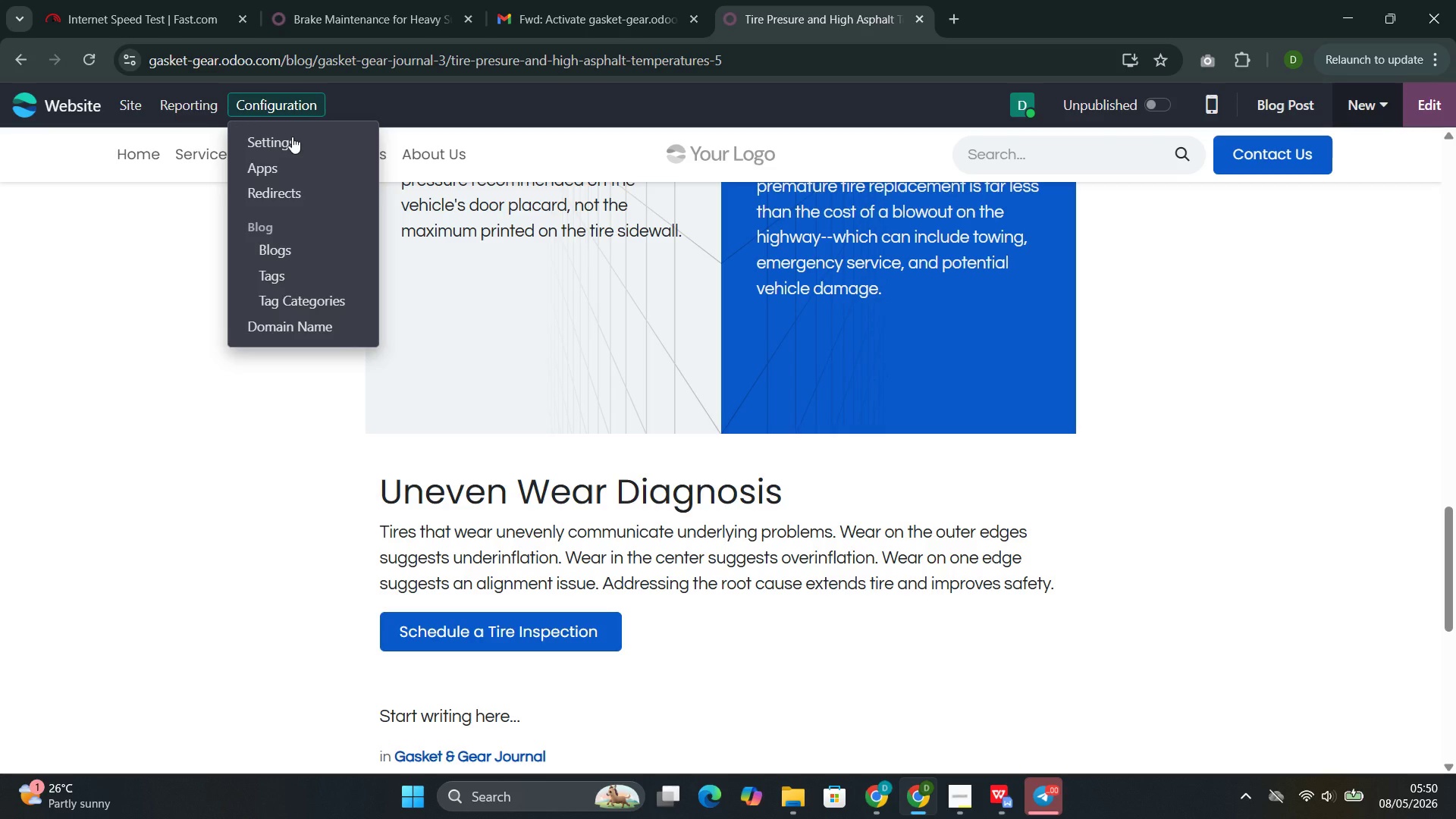 
left_click([296, 265])
 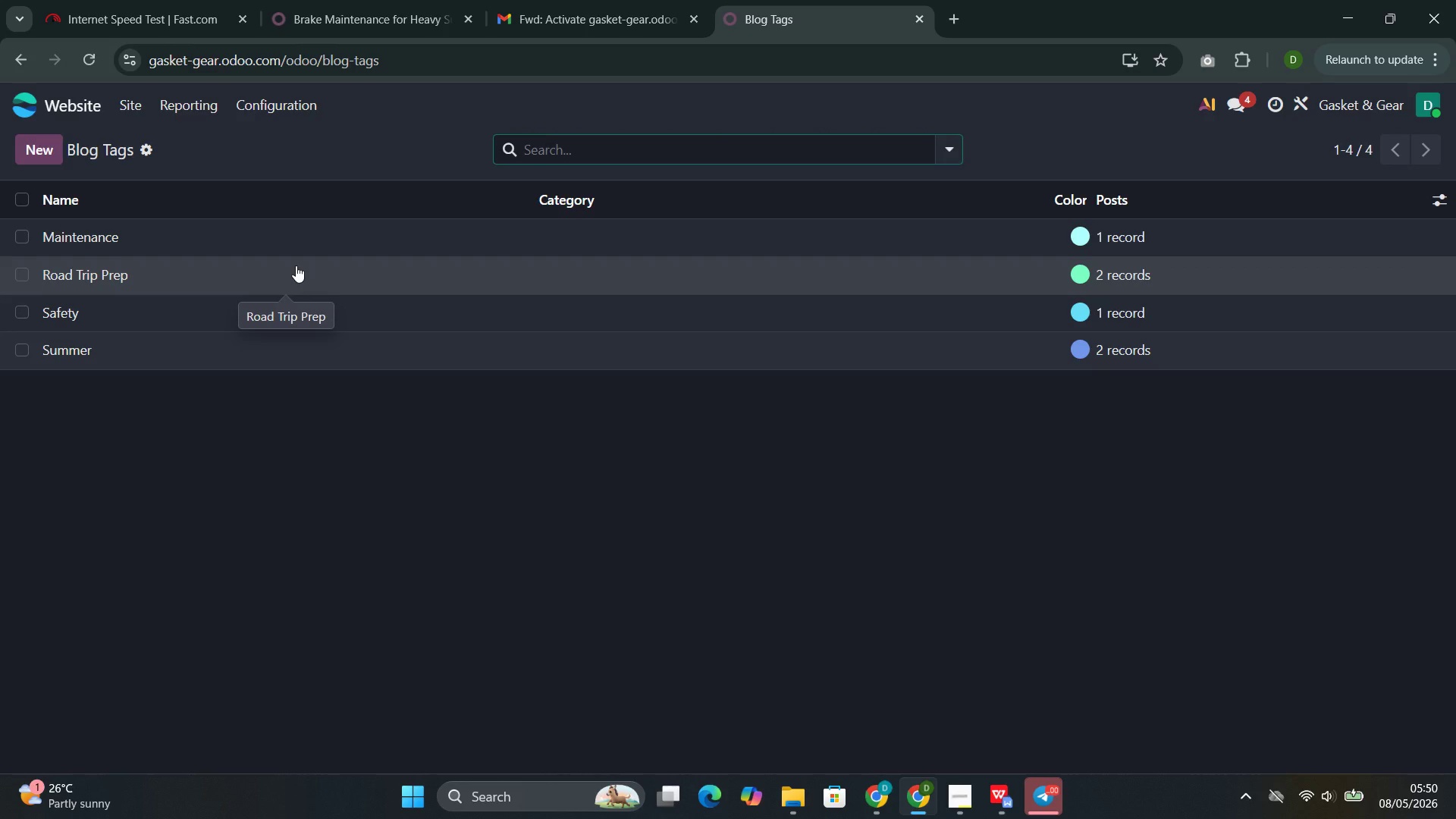 
wait(9.41)
 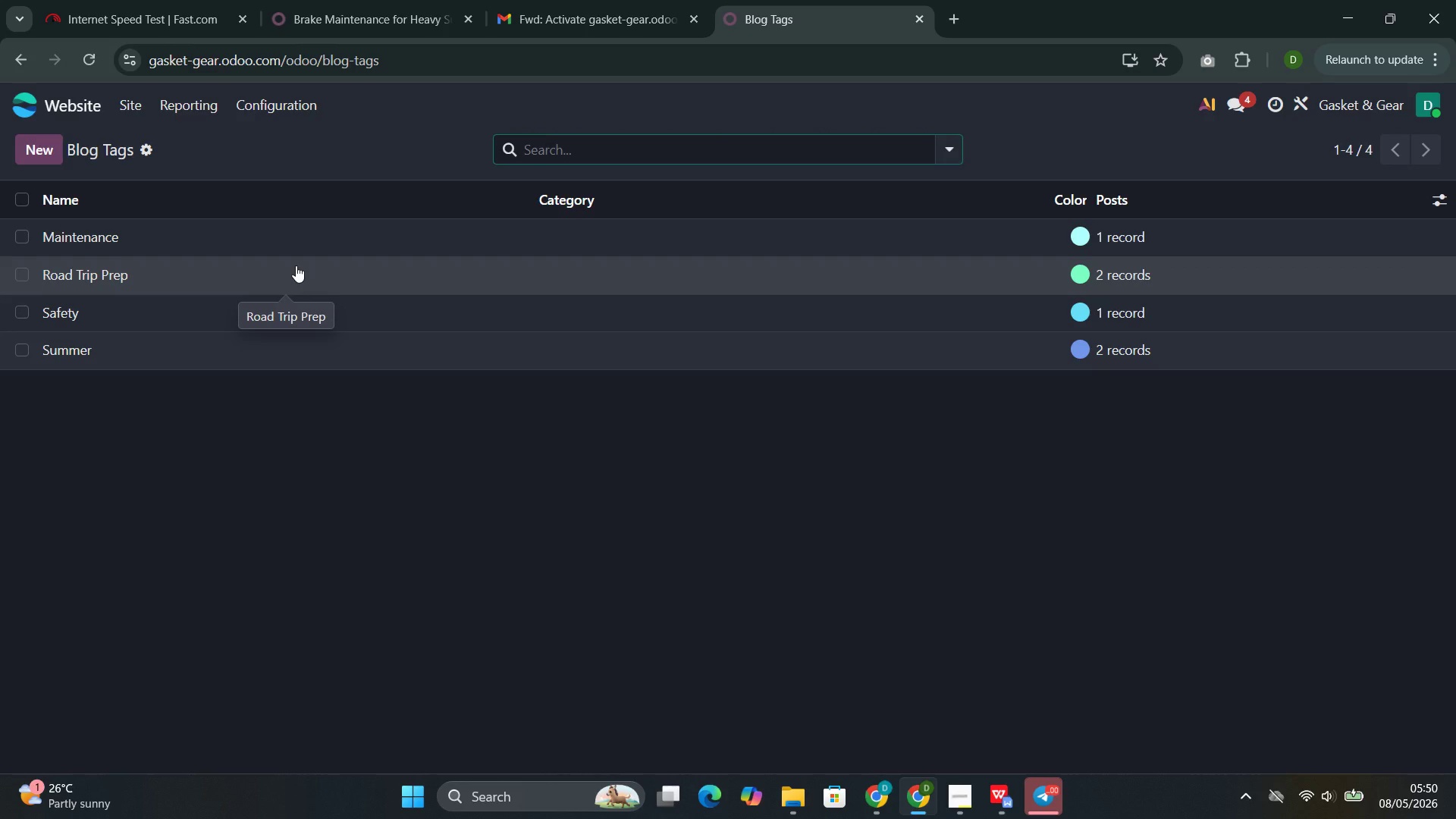 
left_click([135, 237])
 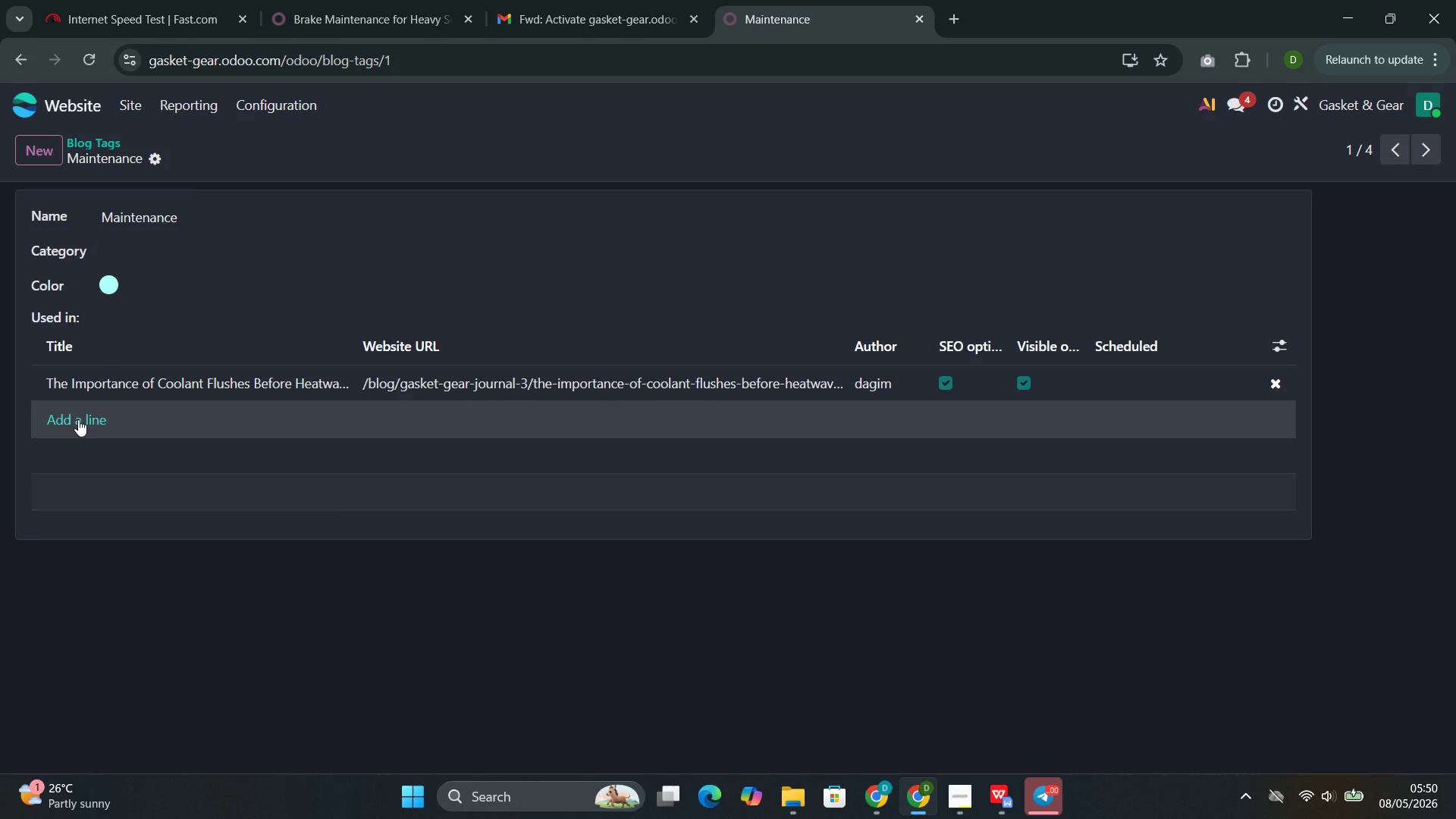 
left_click([79, 422])
 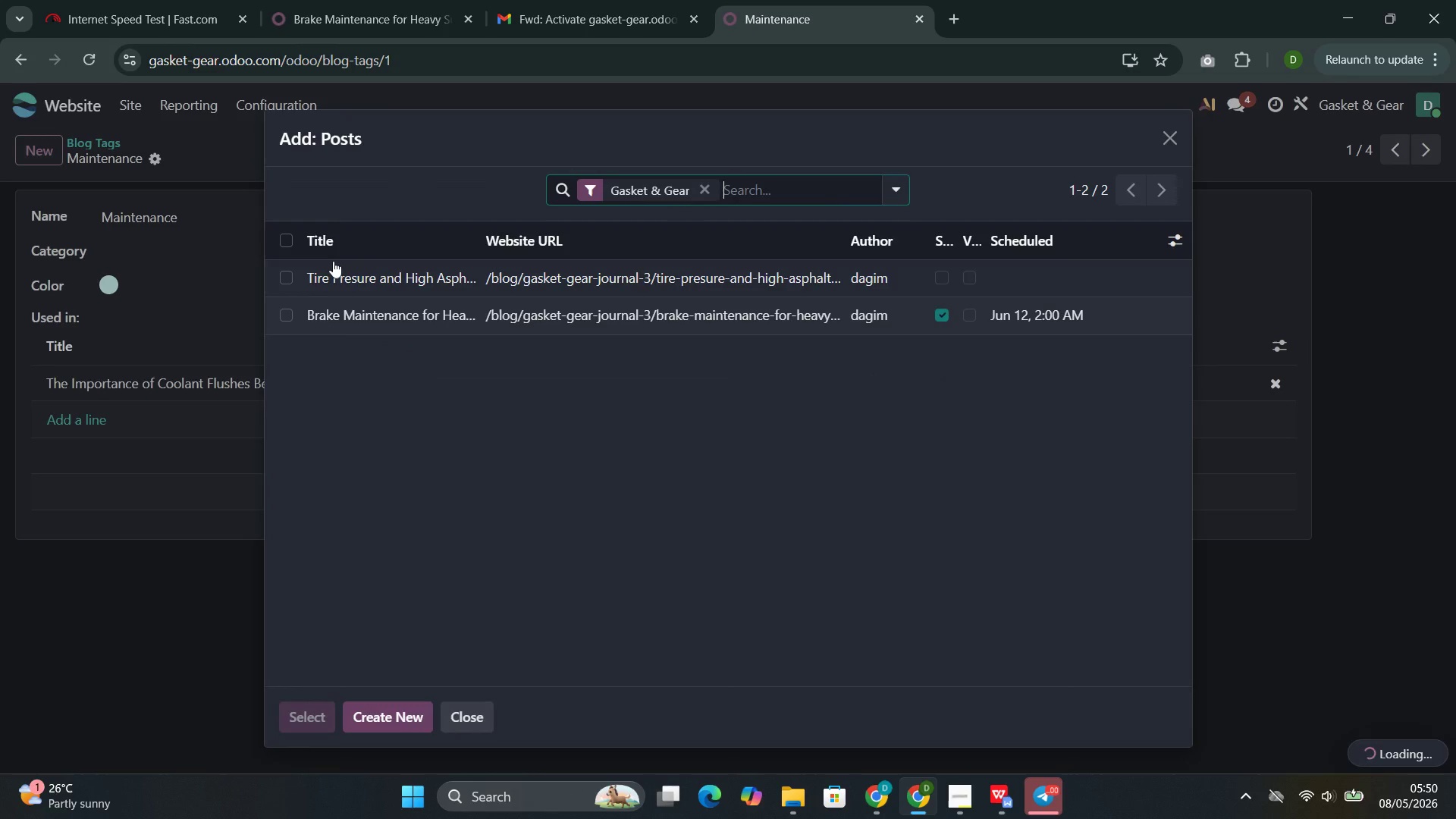 
left_click([347, 280])
 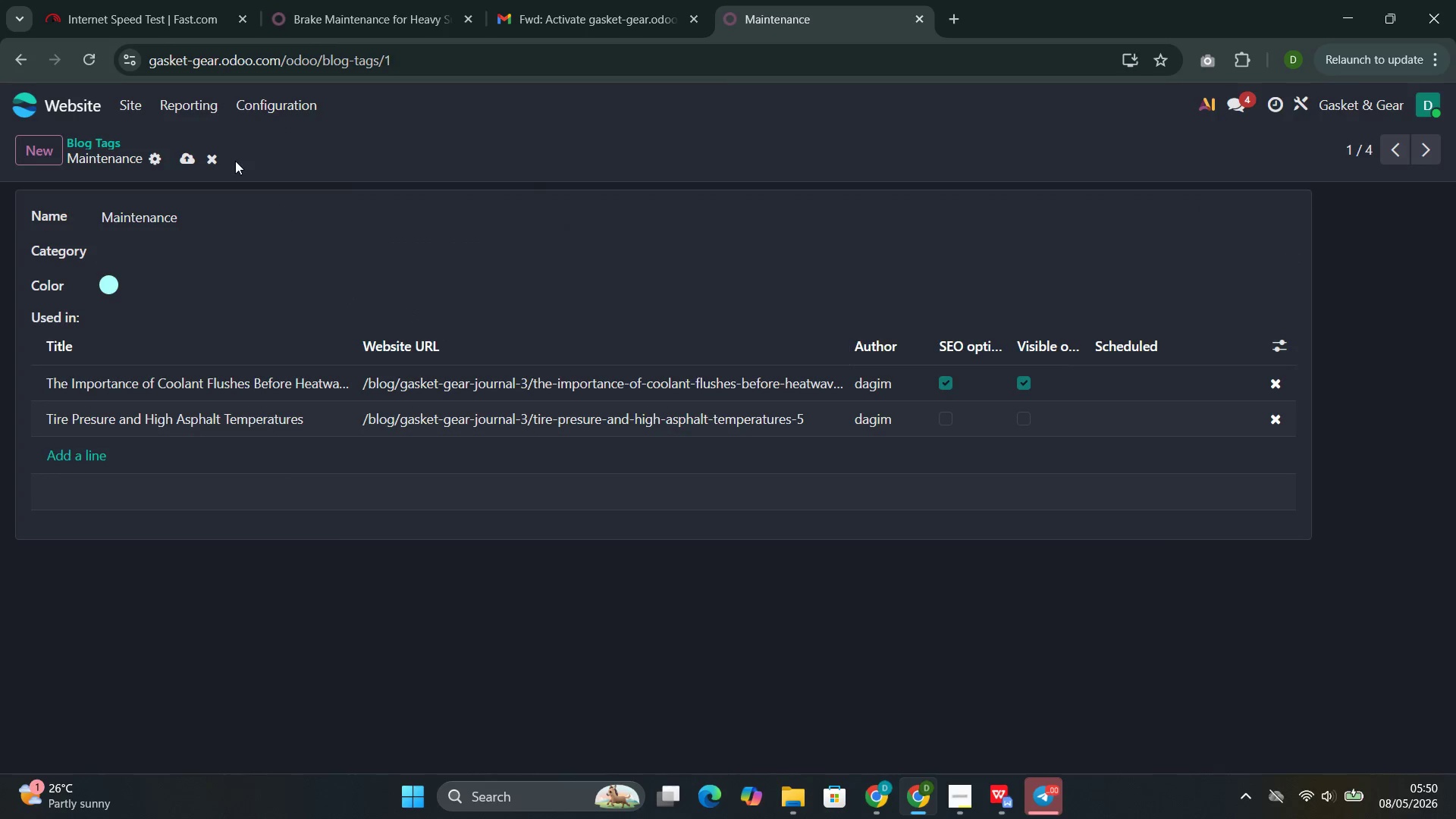 
mouse_move([180, 170])
 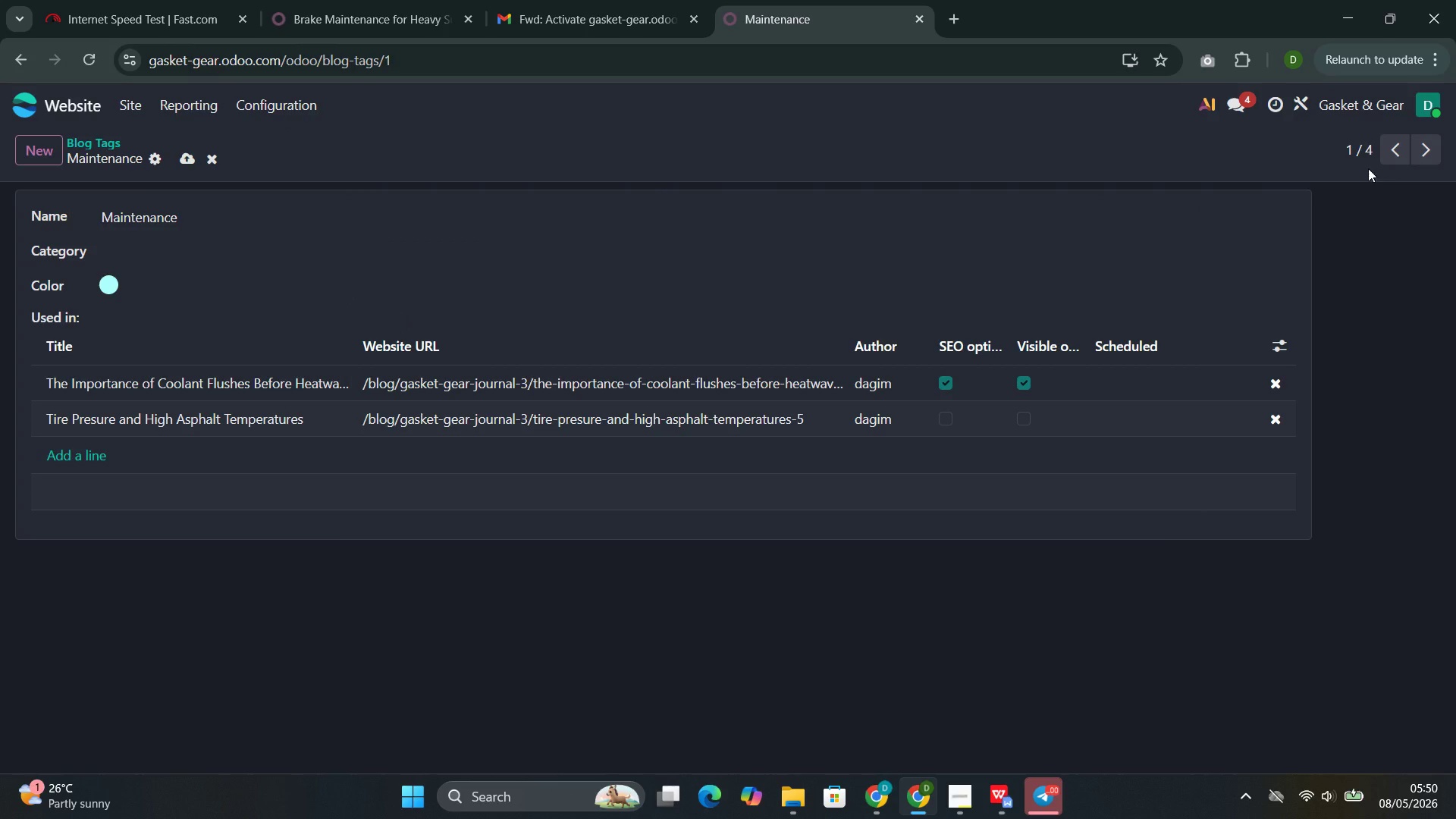 
left_click([1429, 148])
 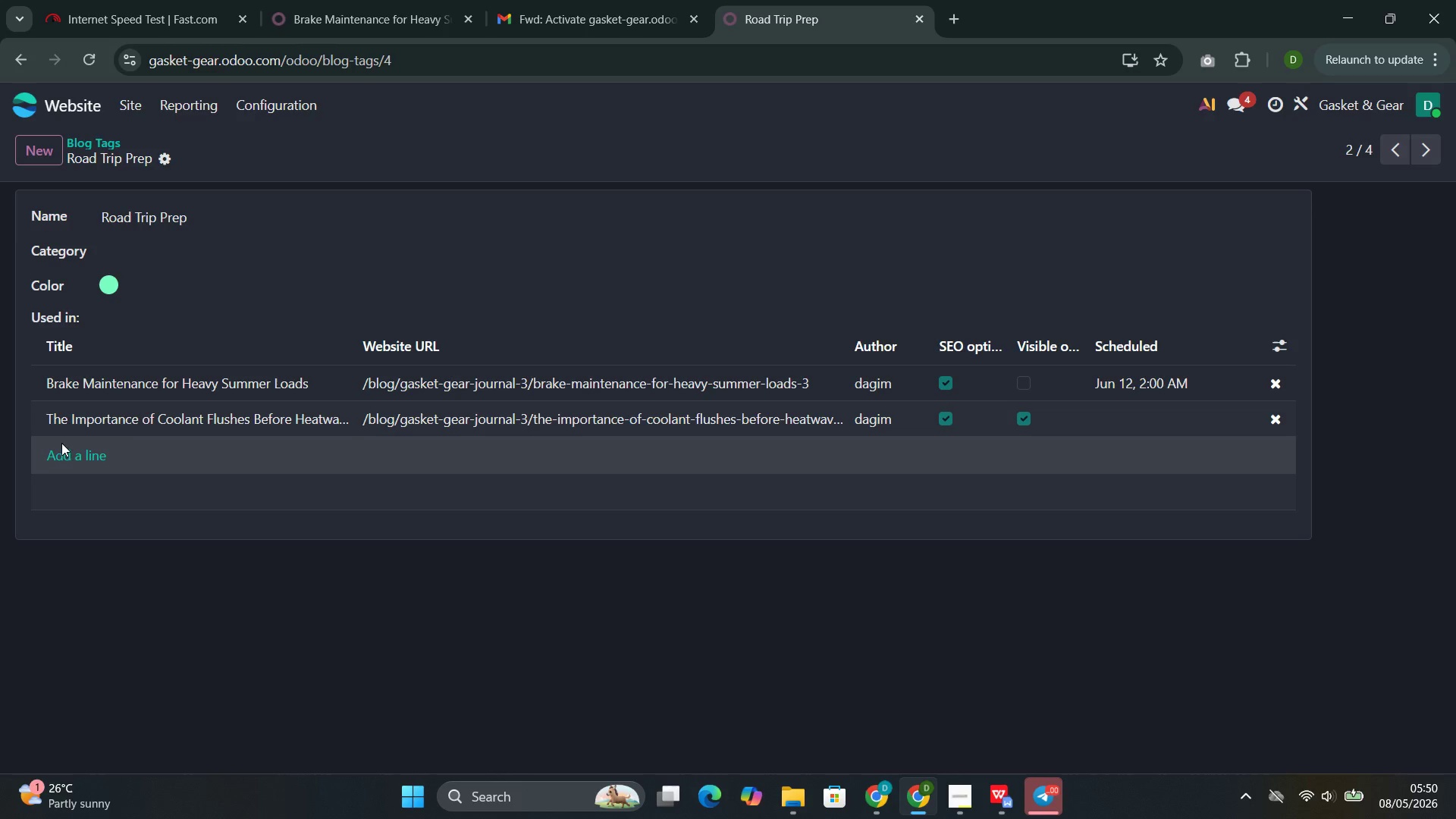 
wait(7.42)
 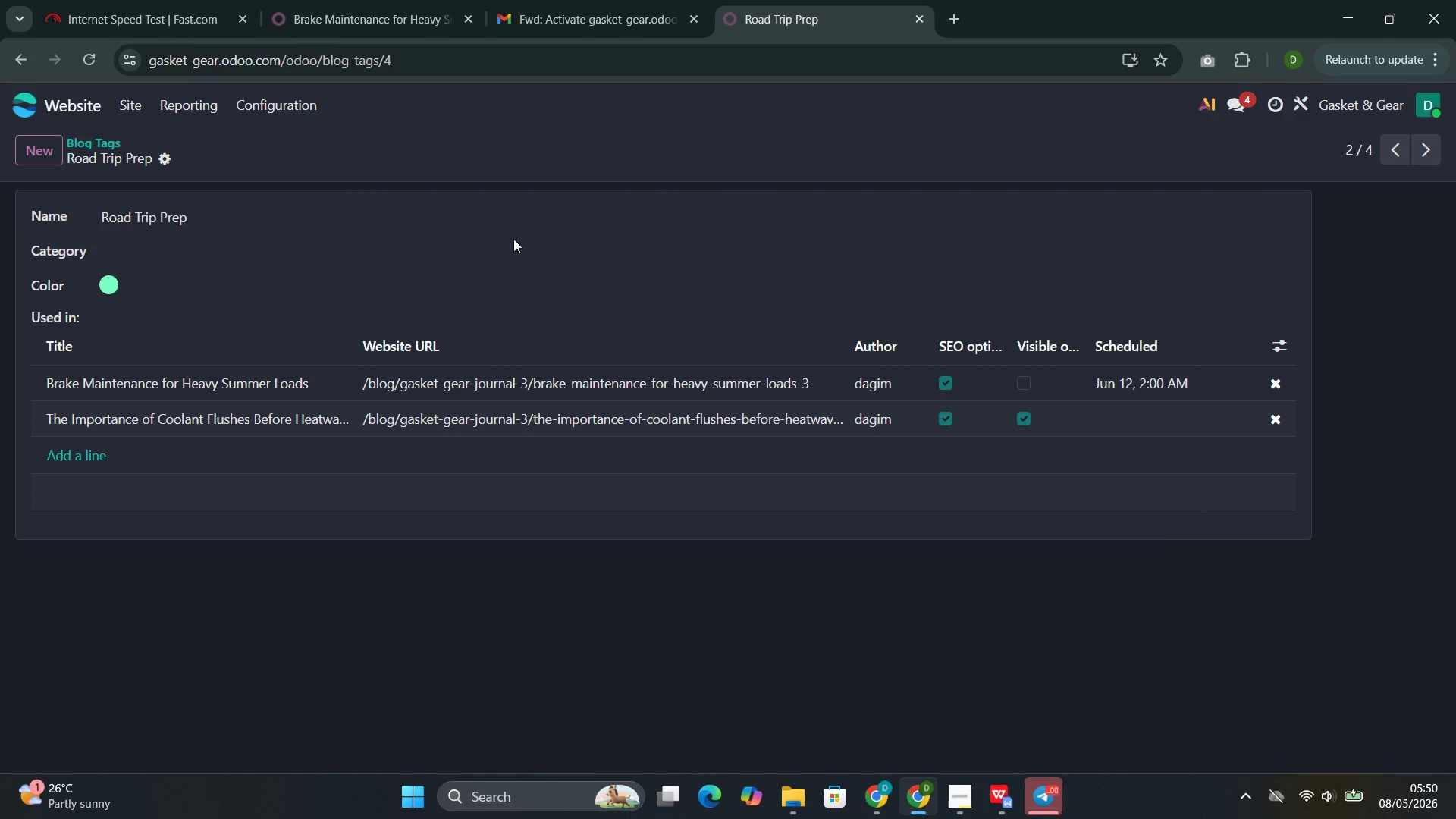 
left_click([64, 460])
 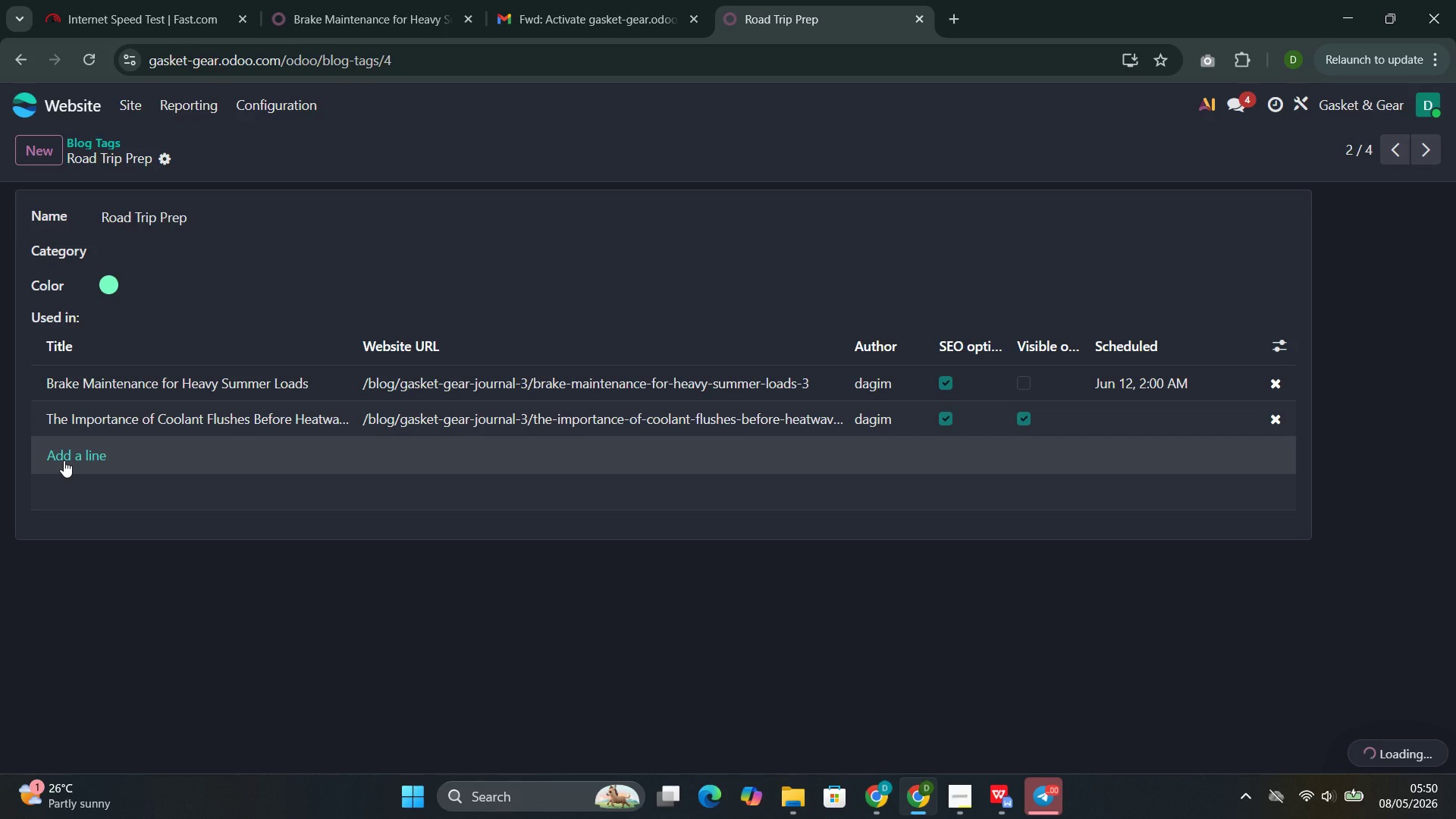 
double_click([64, 460])
 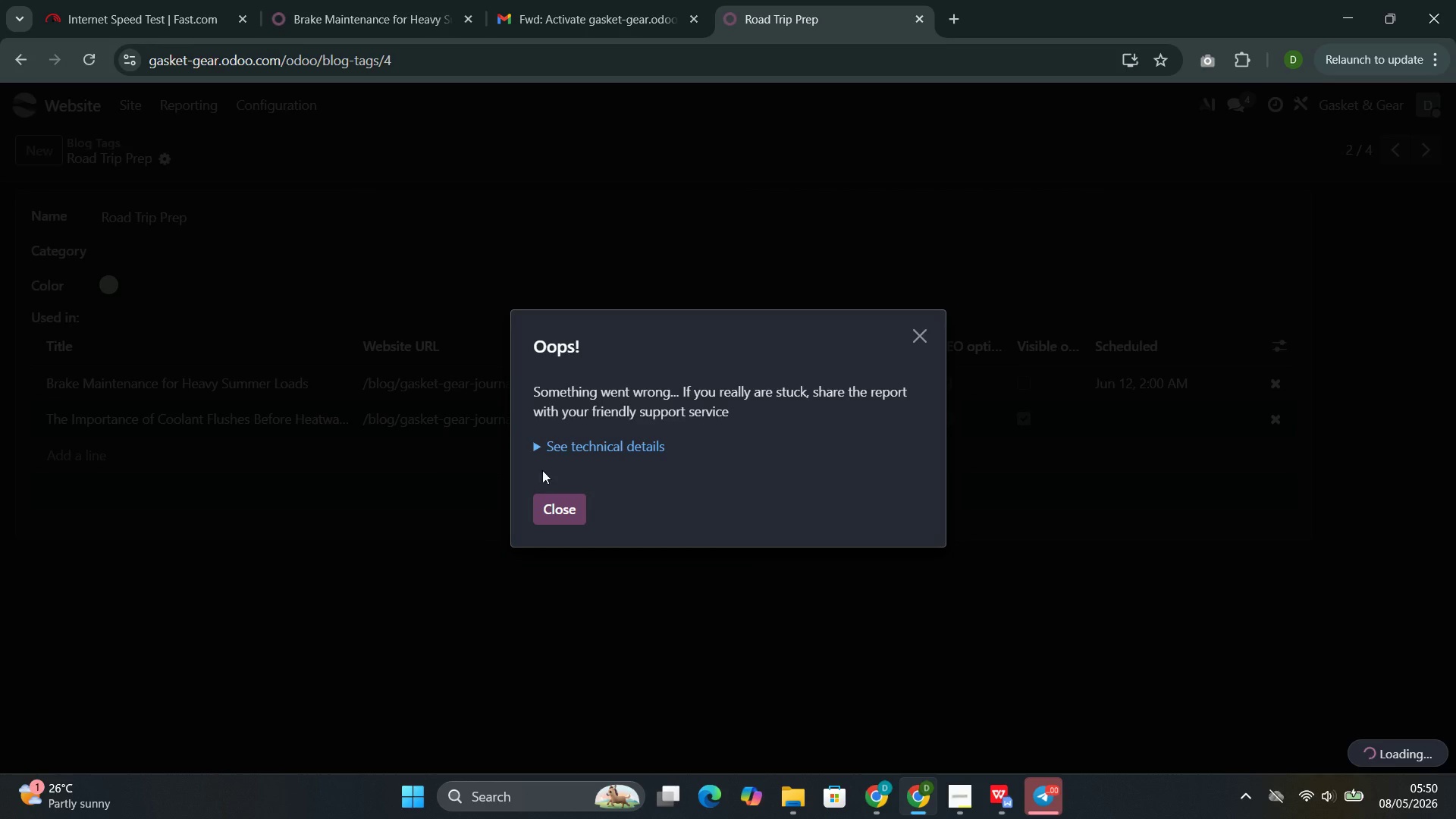 
left_click([548, 510])
 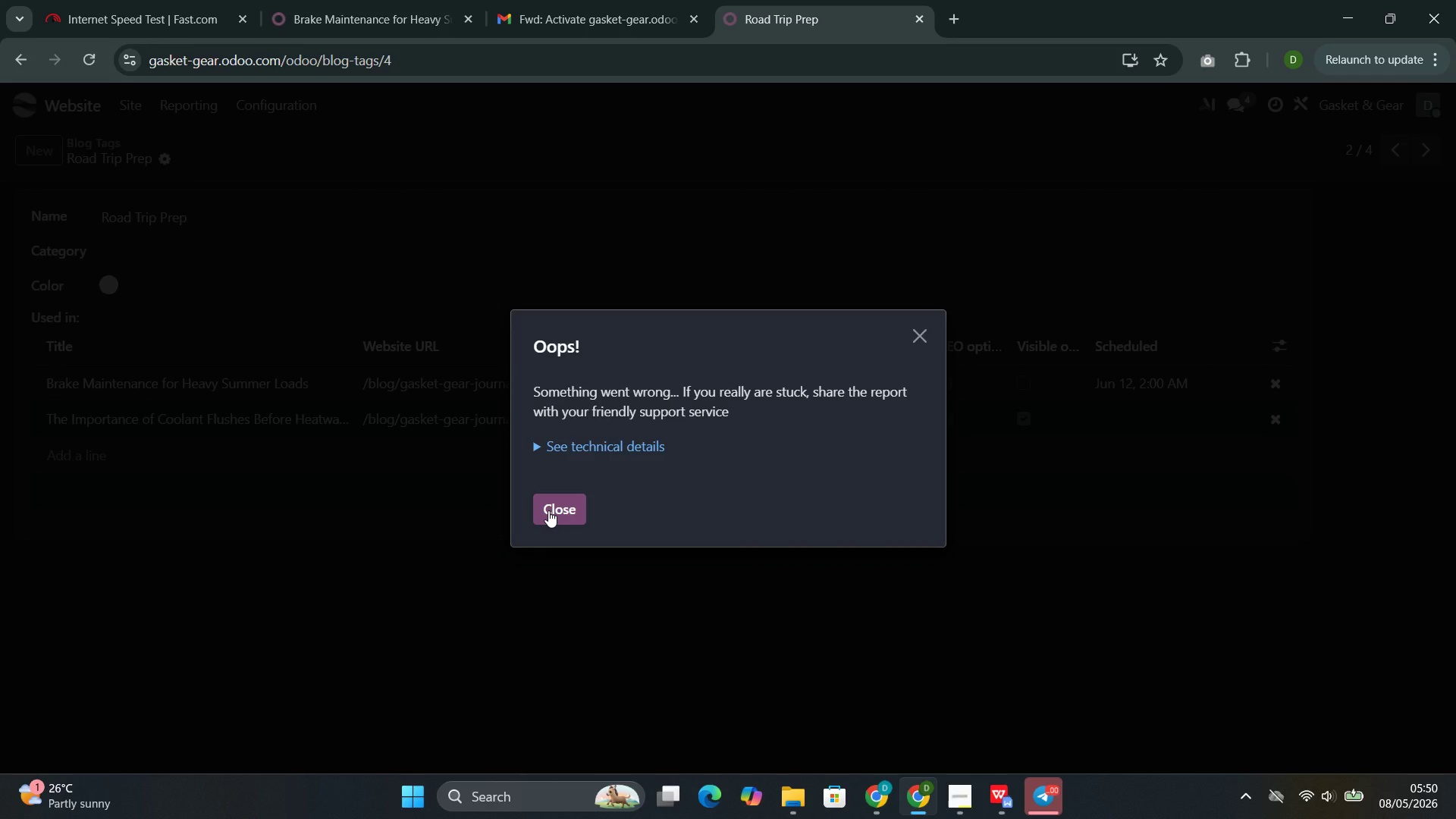 
left_click([548, 510])
 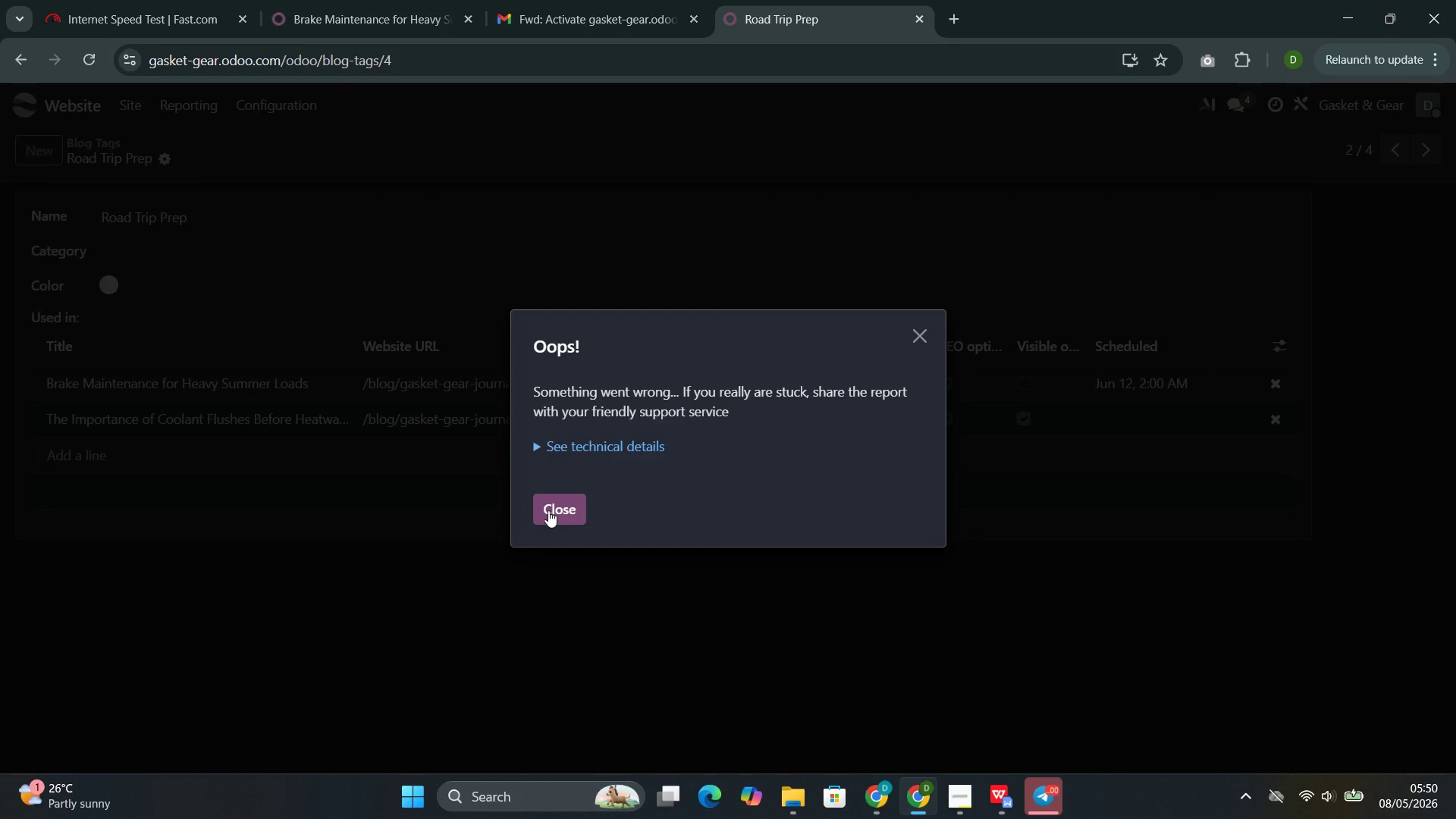 
left_click([548, 510])
 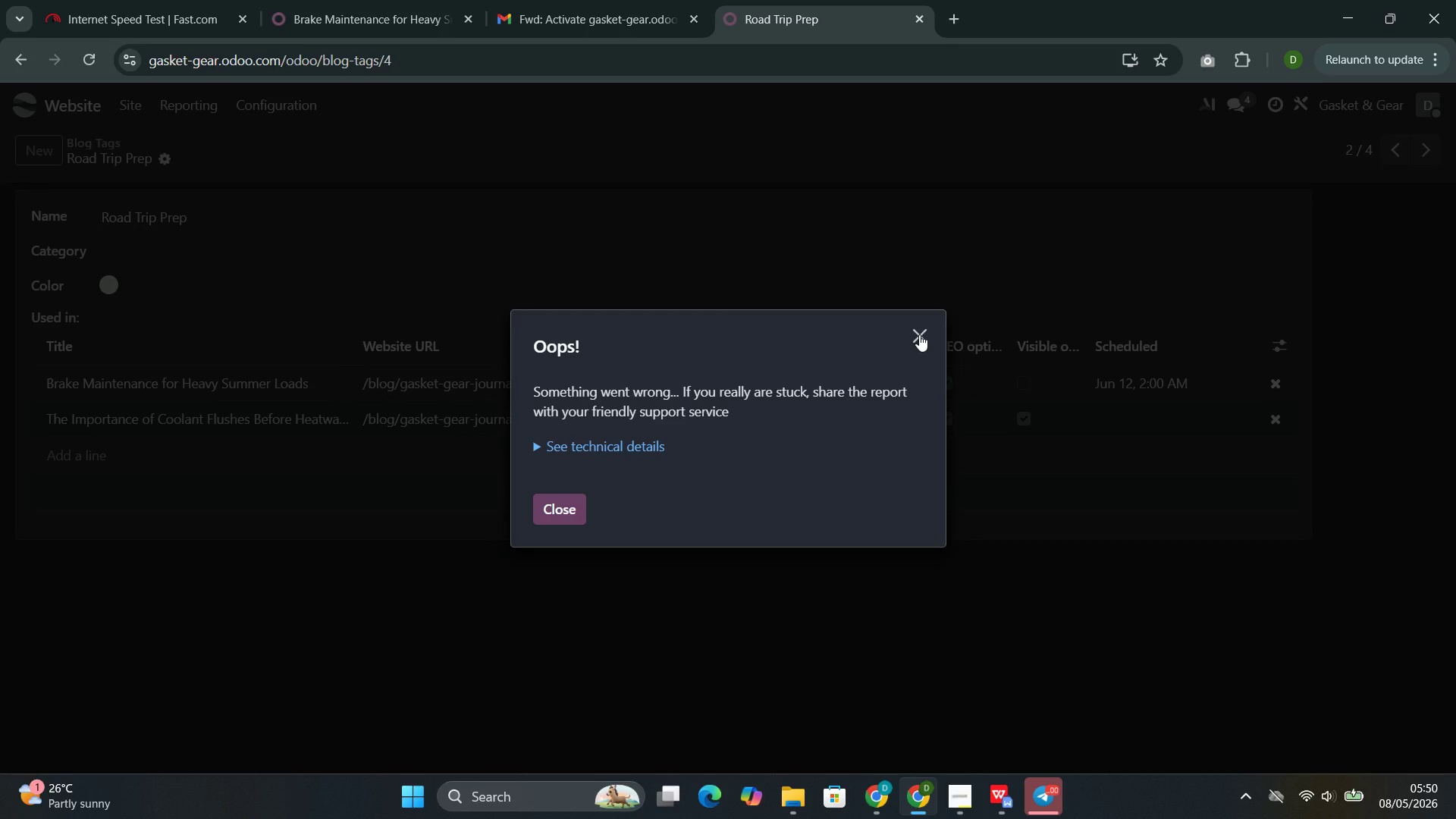 
left_click([919, 334])
 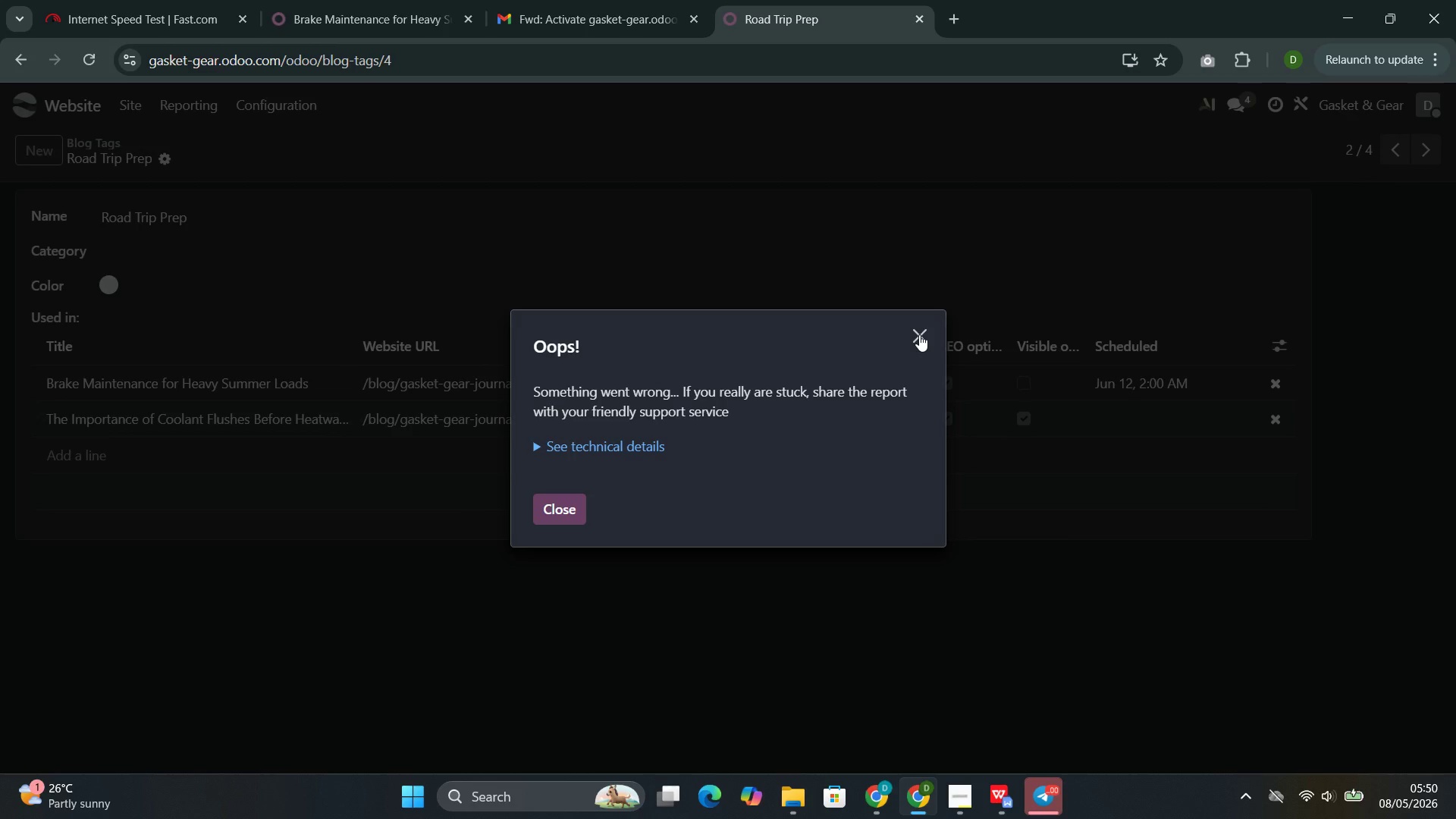 
left_click([919, 334])
 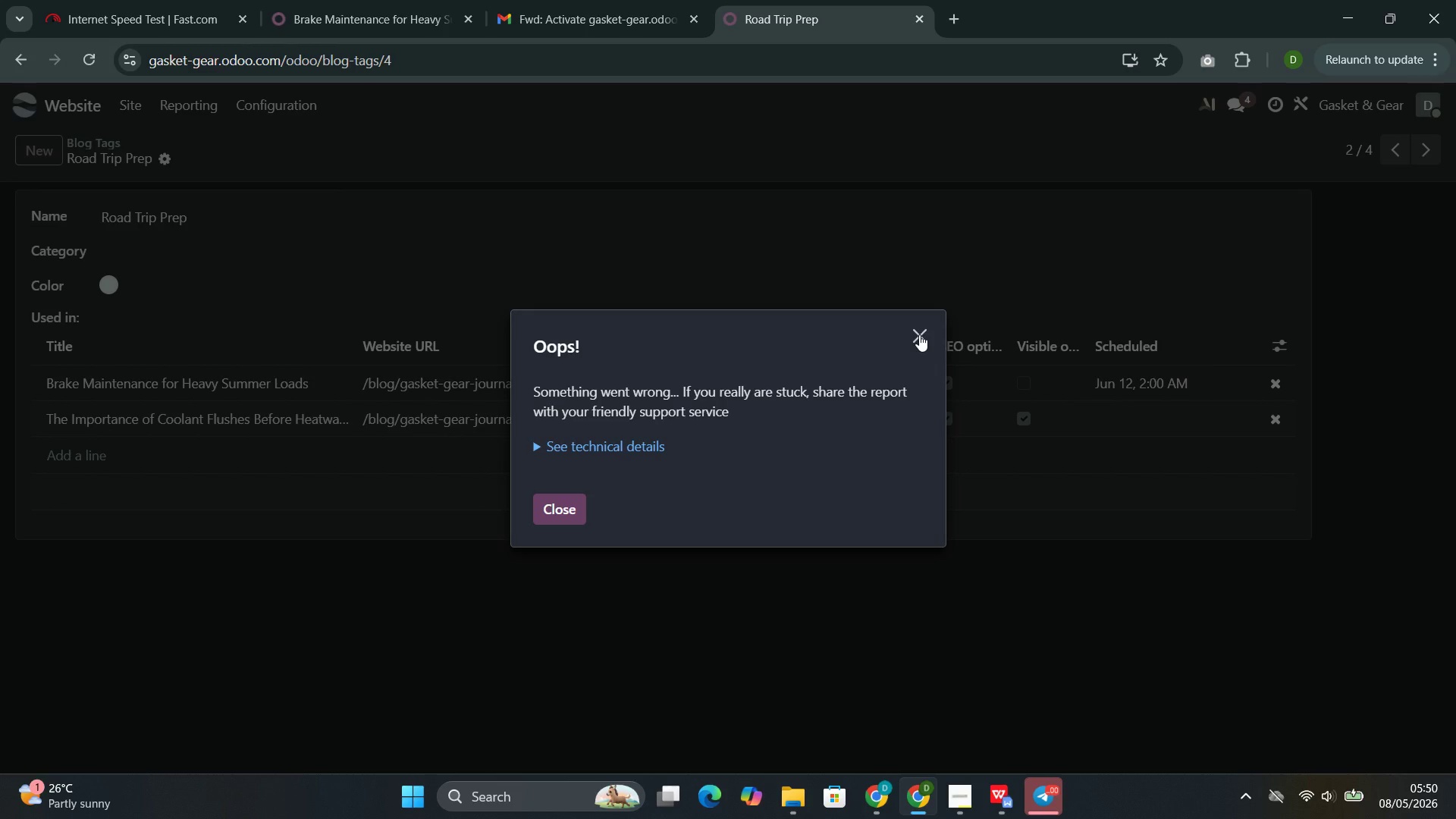 
left_click([919, 334])
 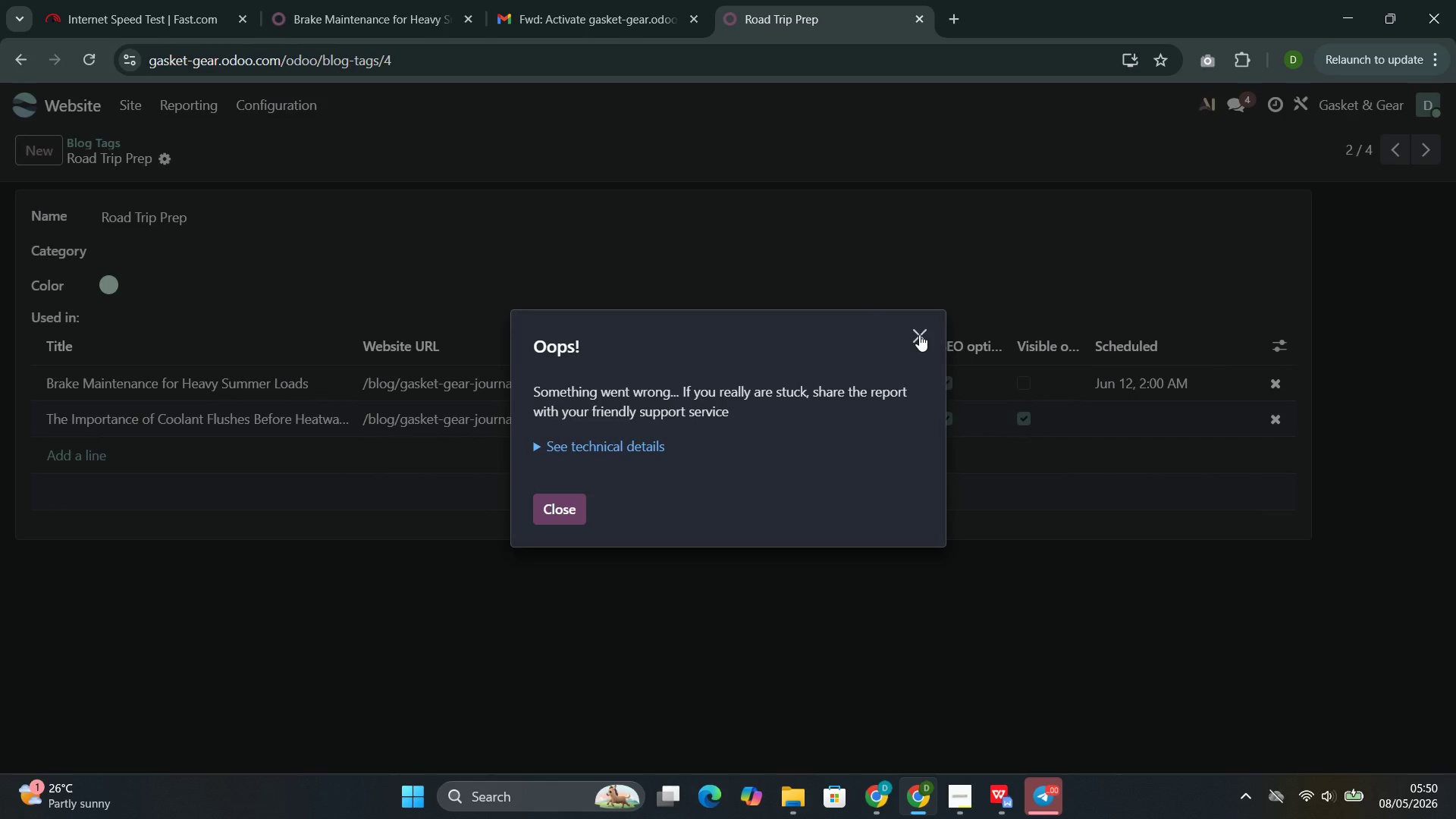 
left_click([919, 334])
 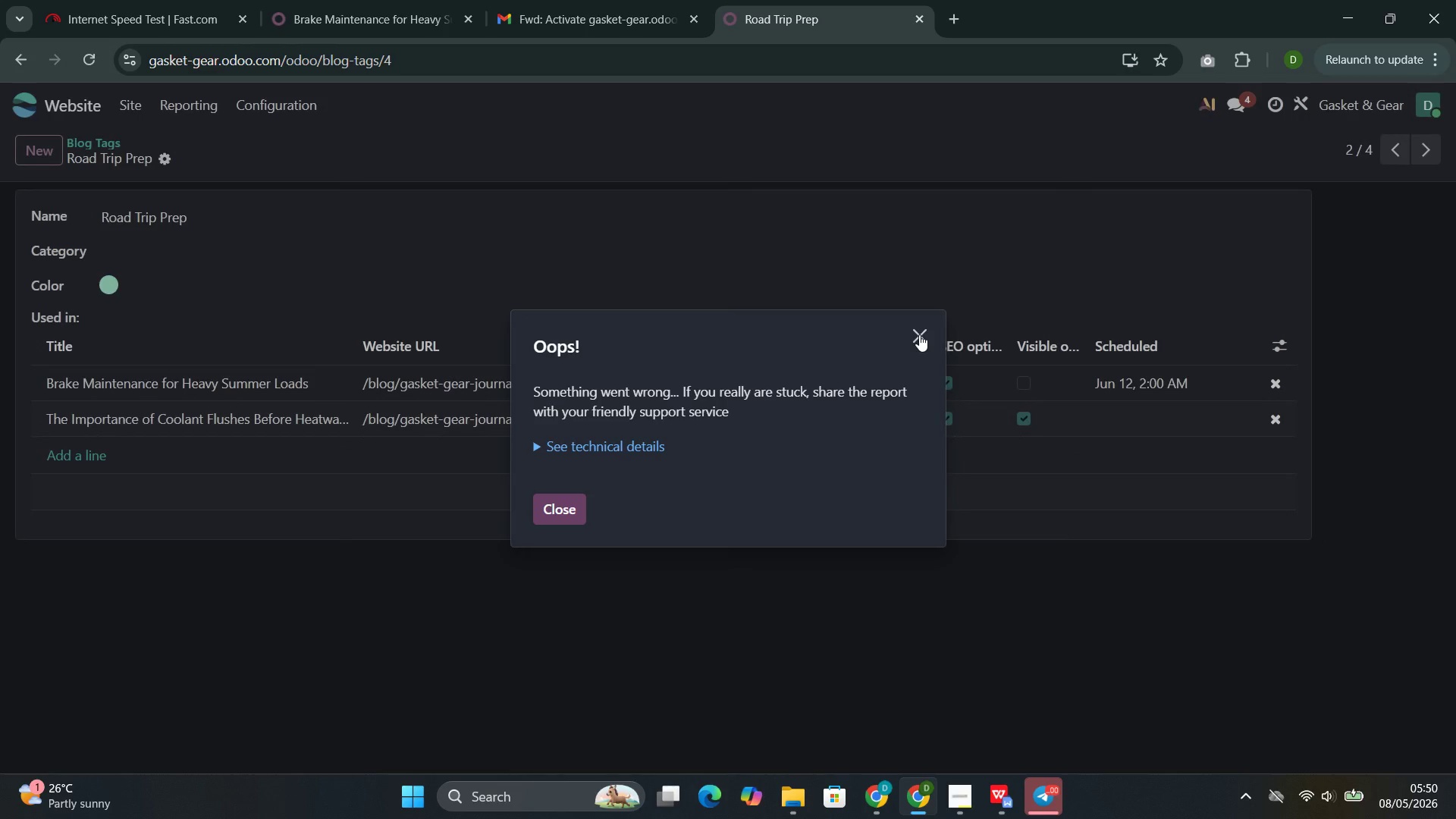 
left_click([919, 334])
 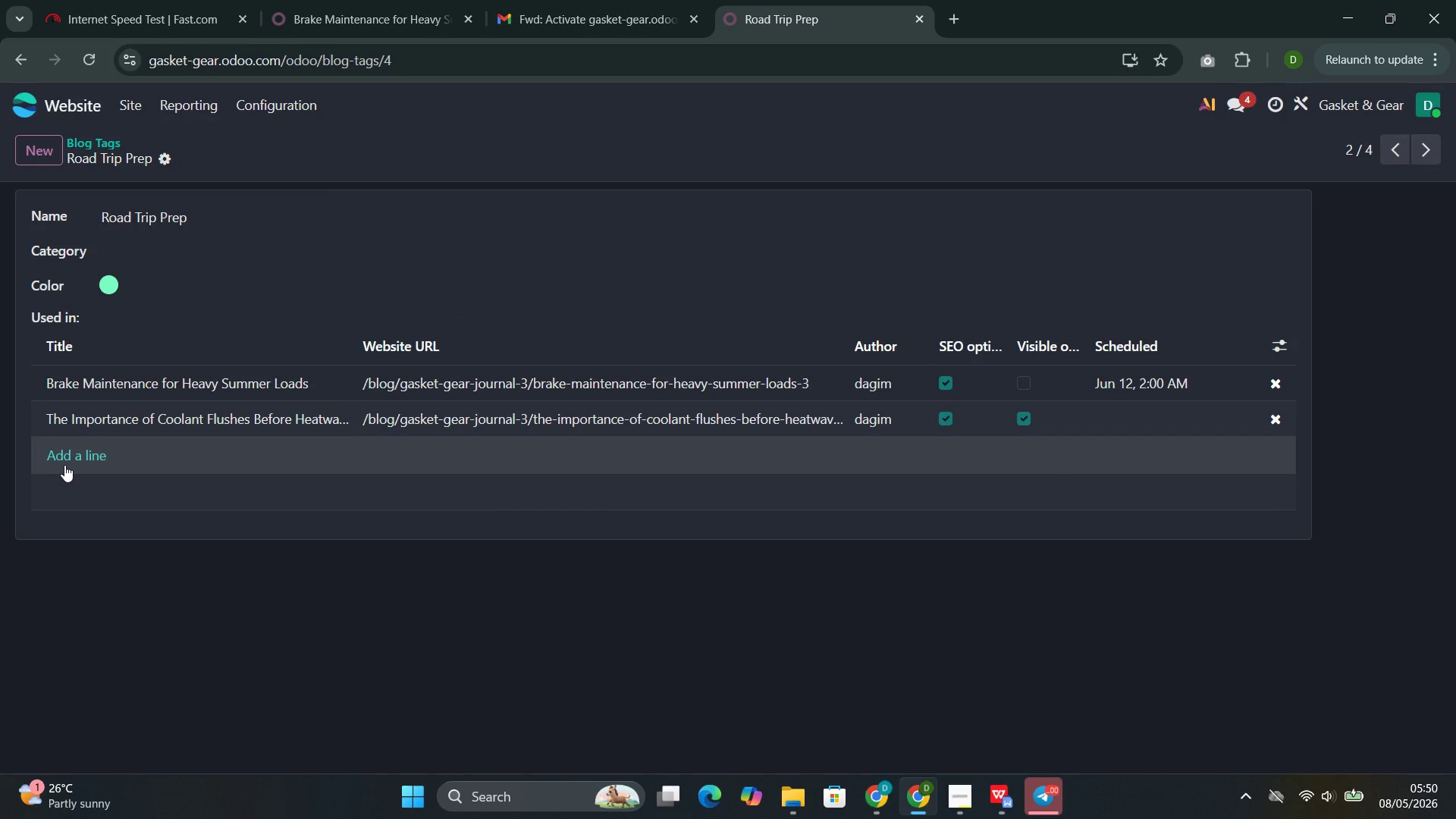 
left_click([74, 450])
 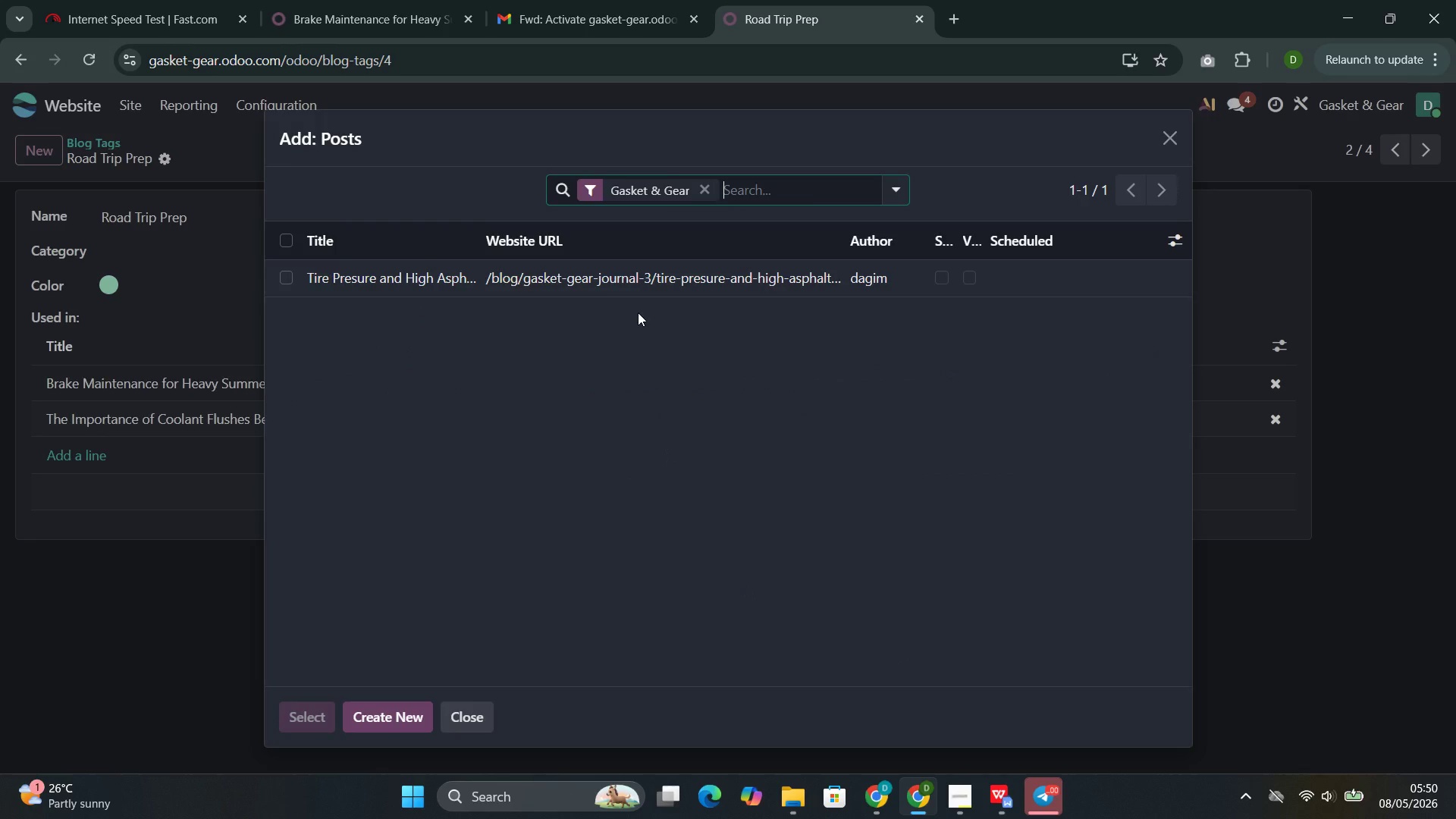 
left_click([601, 272])
 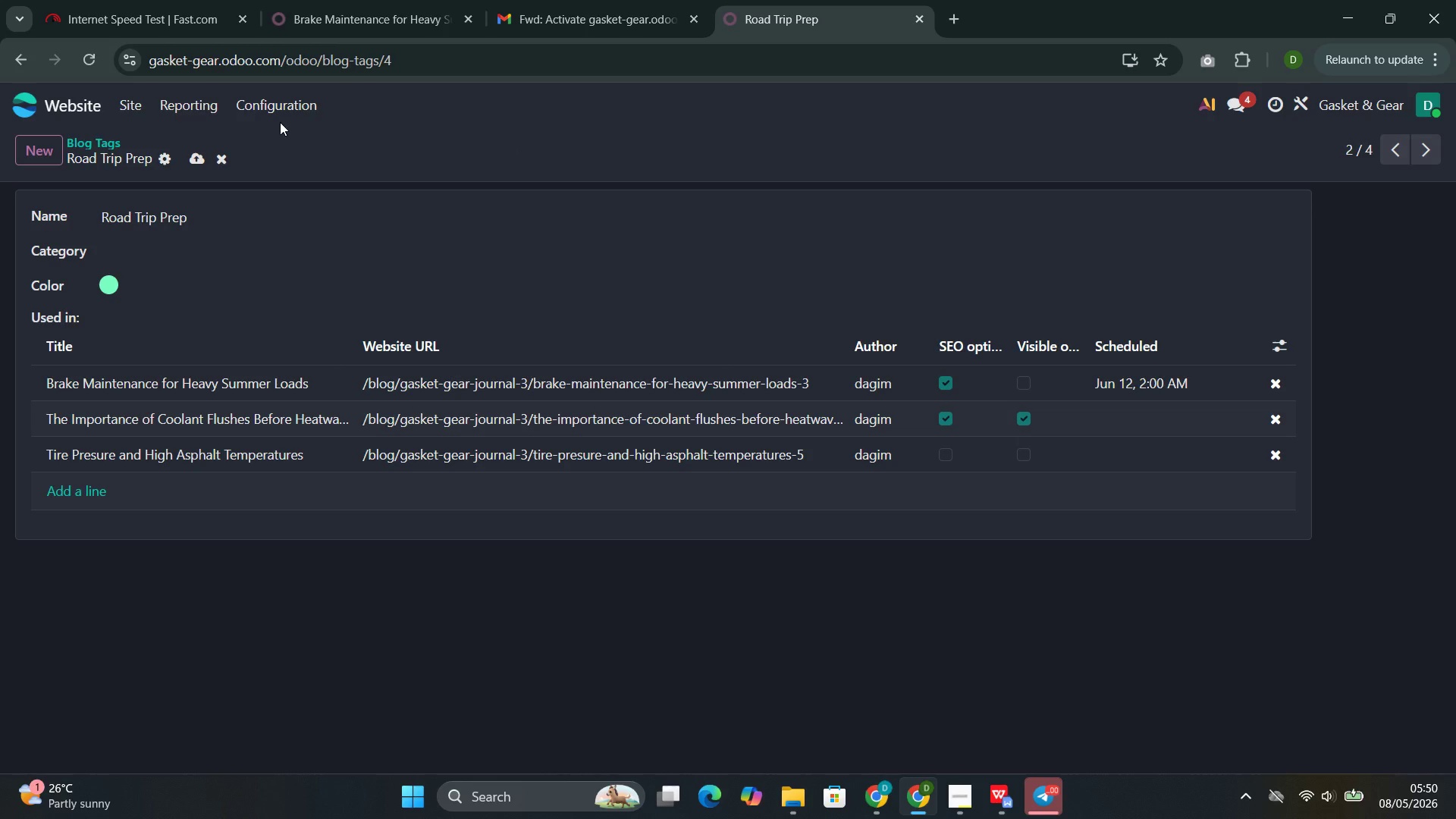 
left_click([192, 158])
 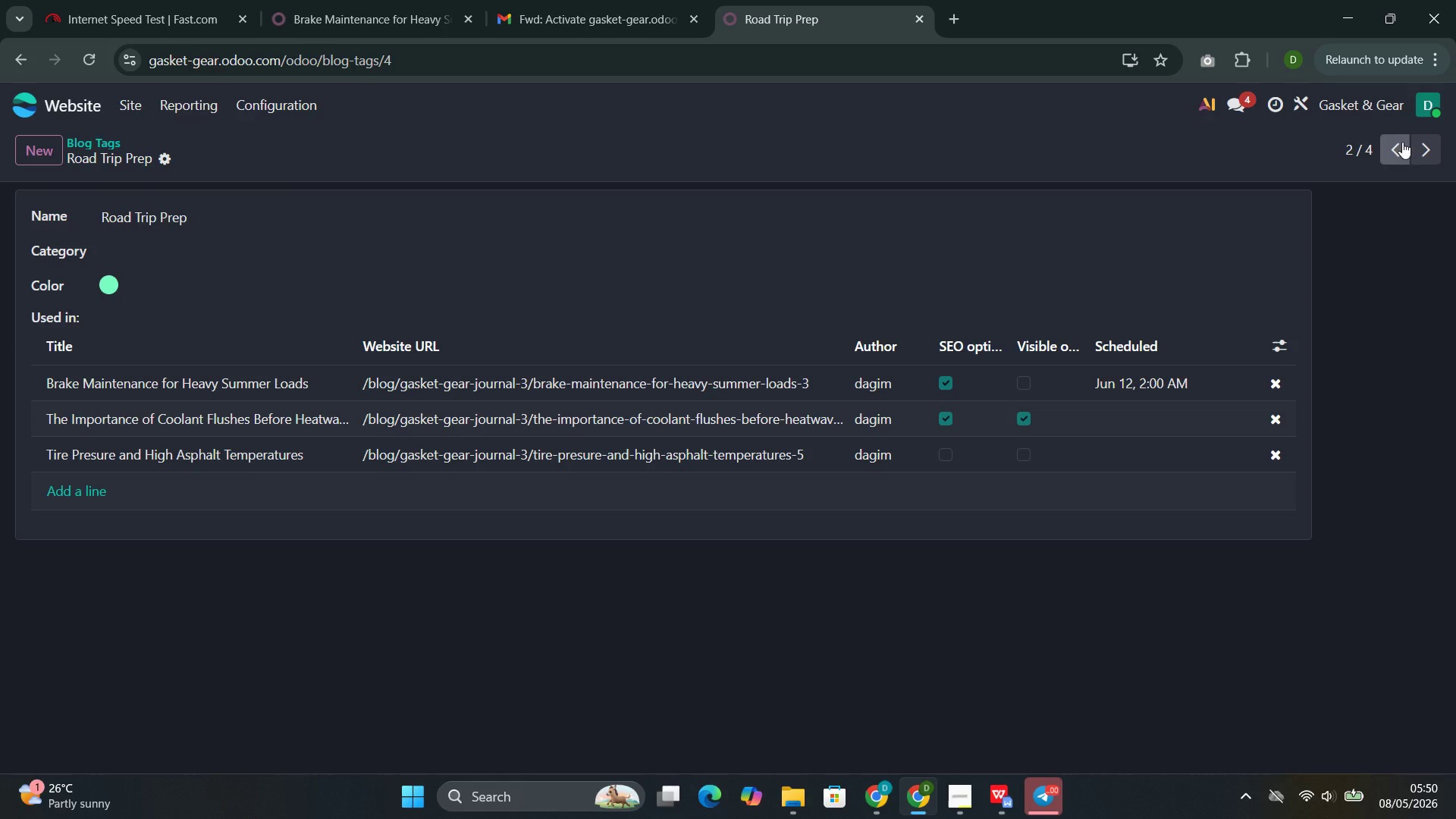 
left_click([1431, 147])
 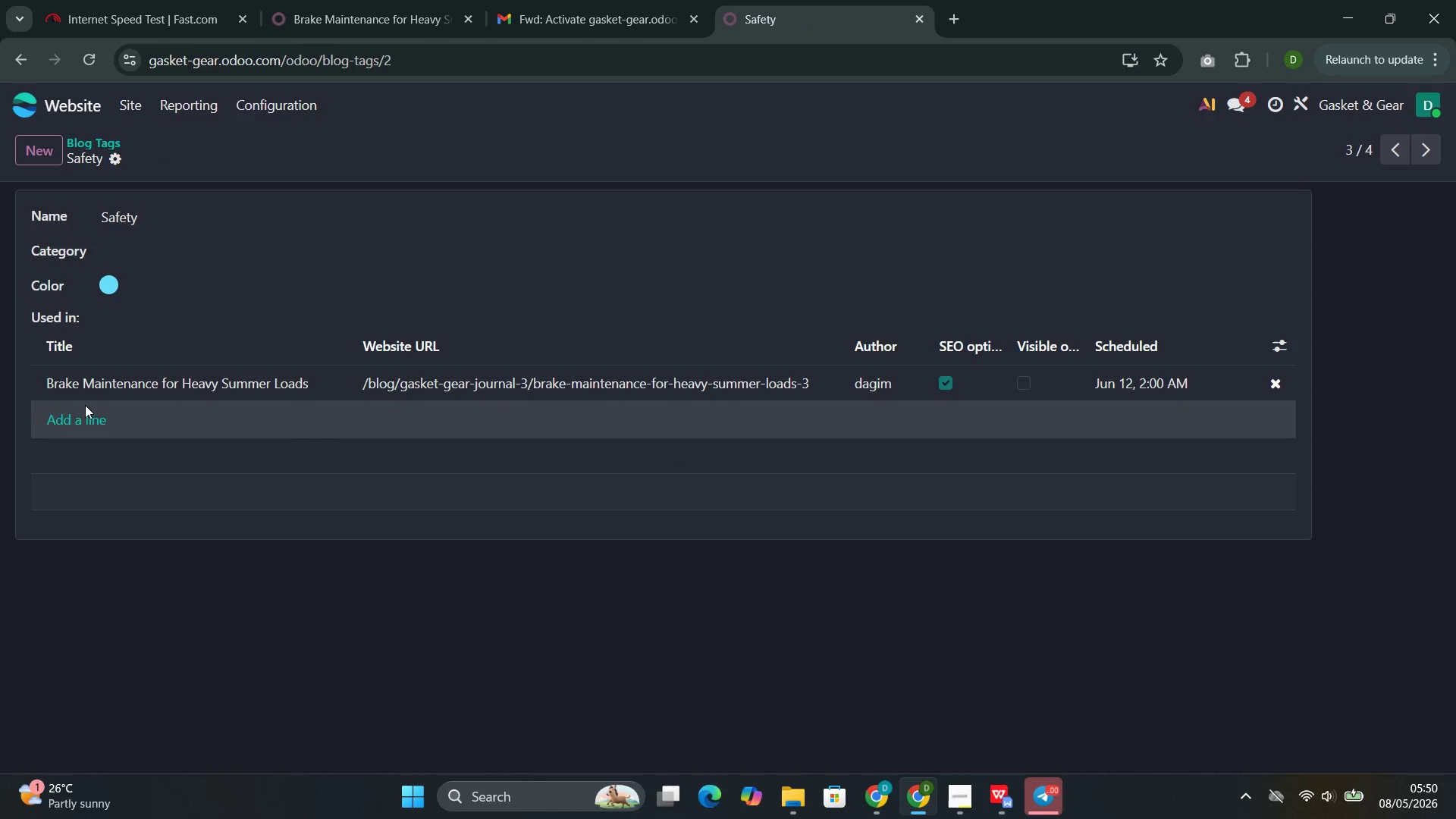 
left_click([76, 415])
 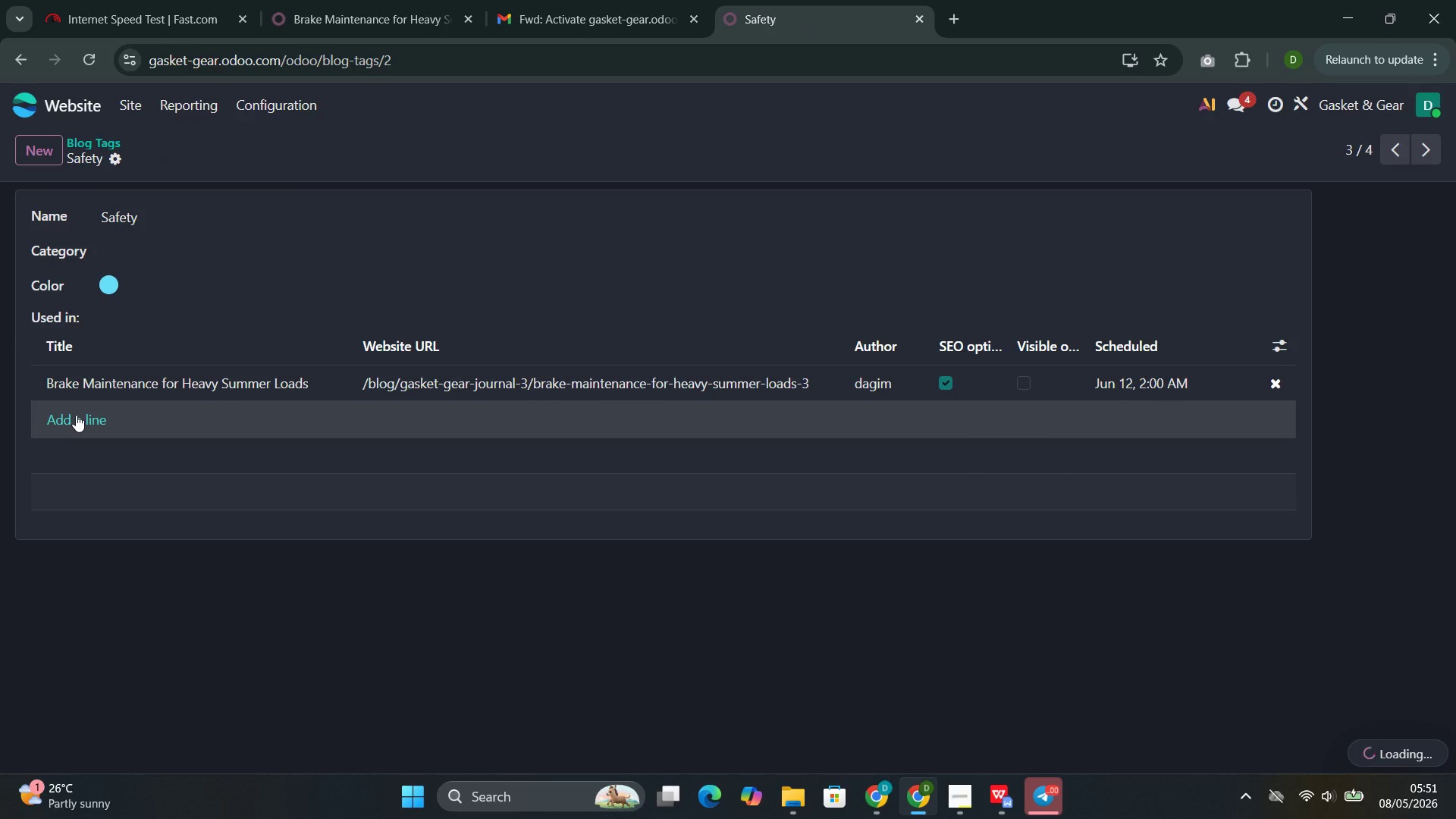 
left_click([76, 415])
 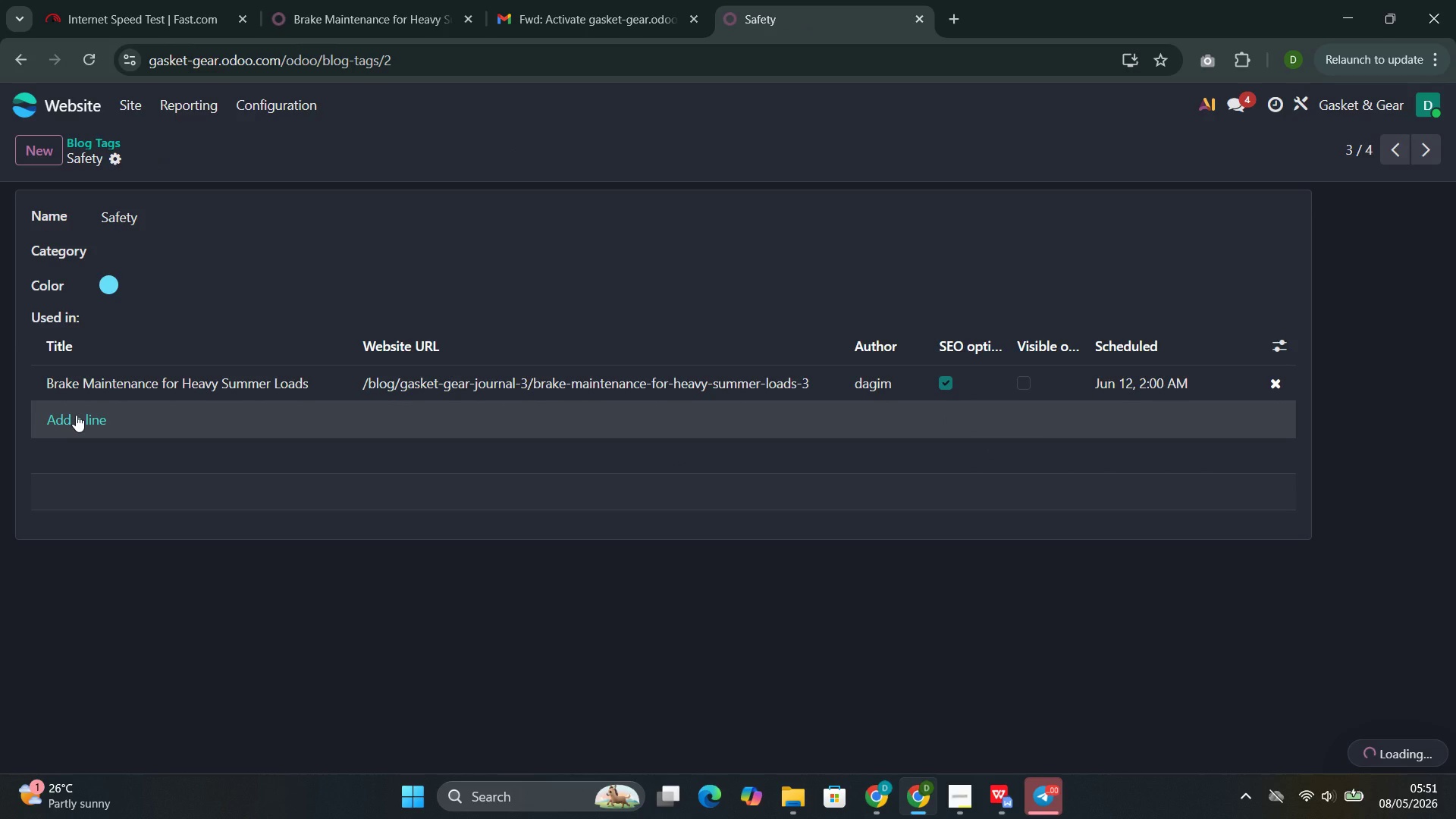 
double_click([76, 415])
 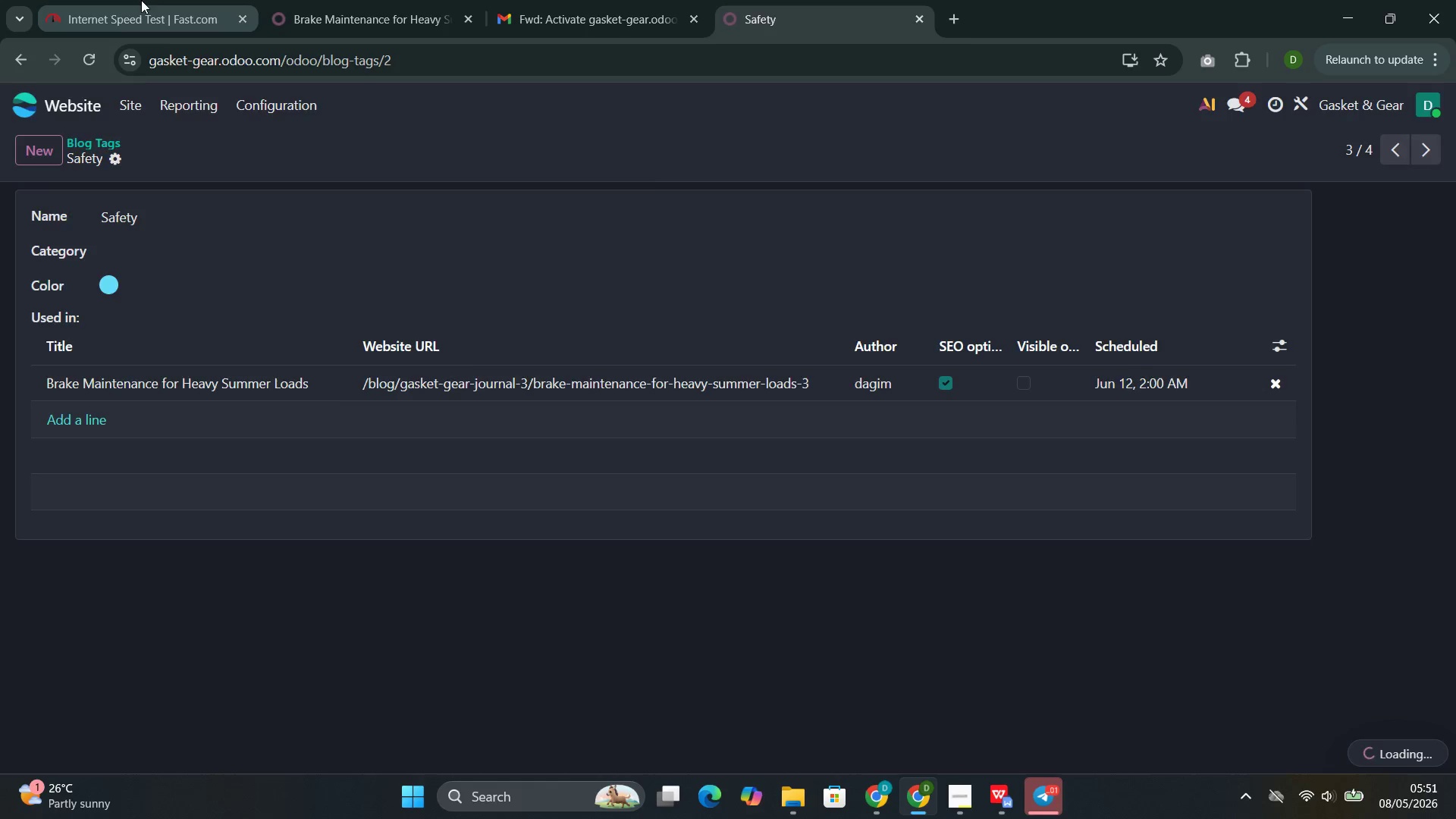 
left_click([141, 0])
 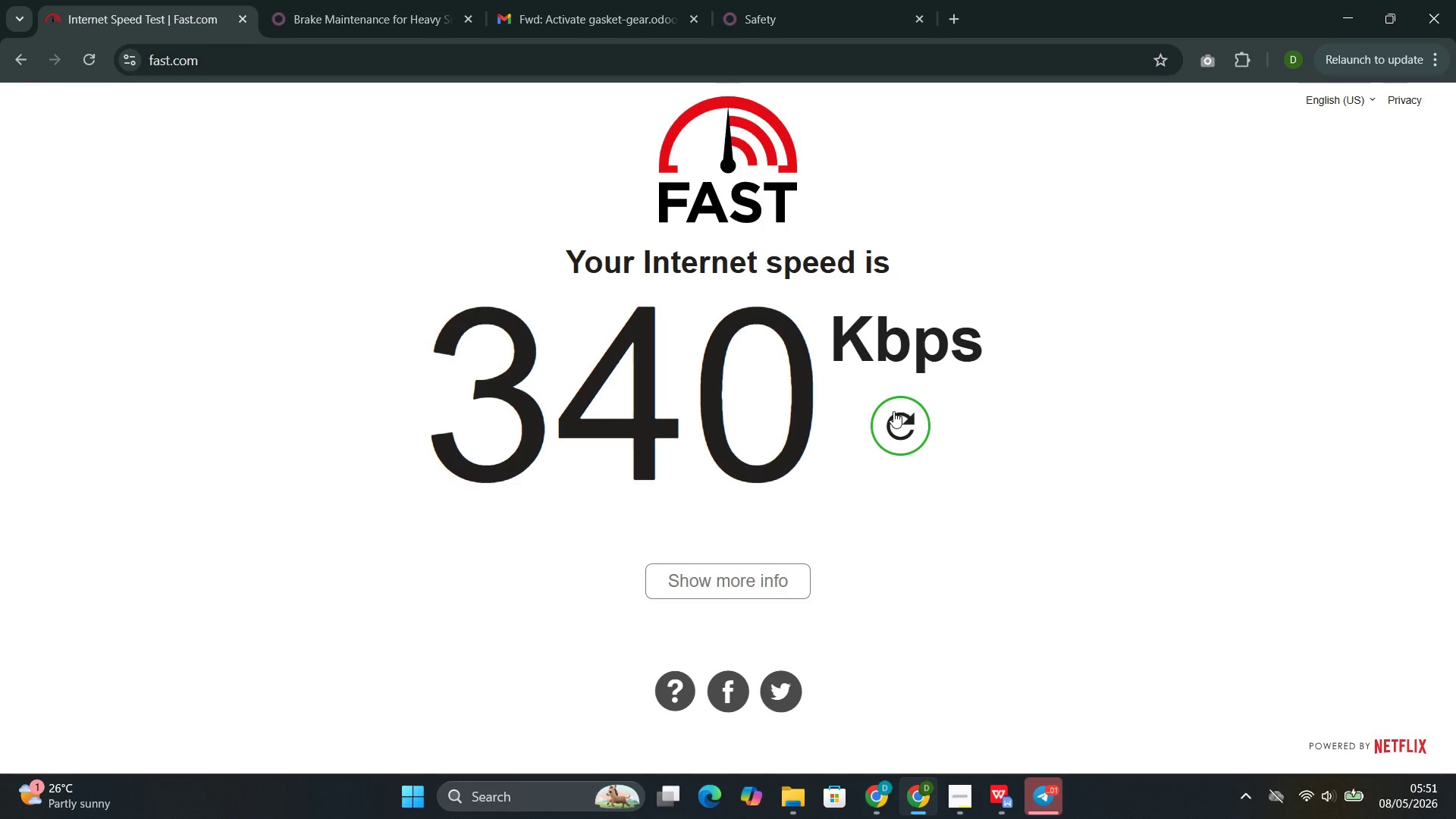 
left_click([893, 413])
 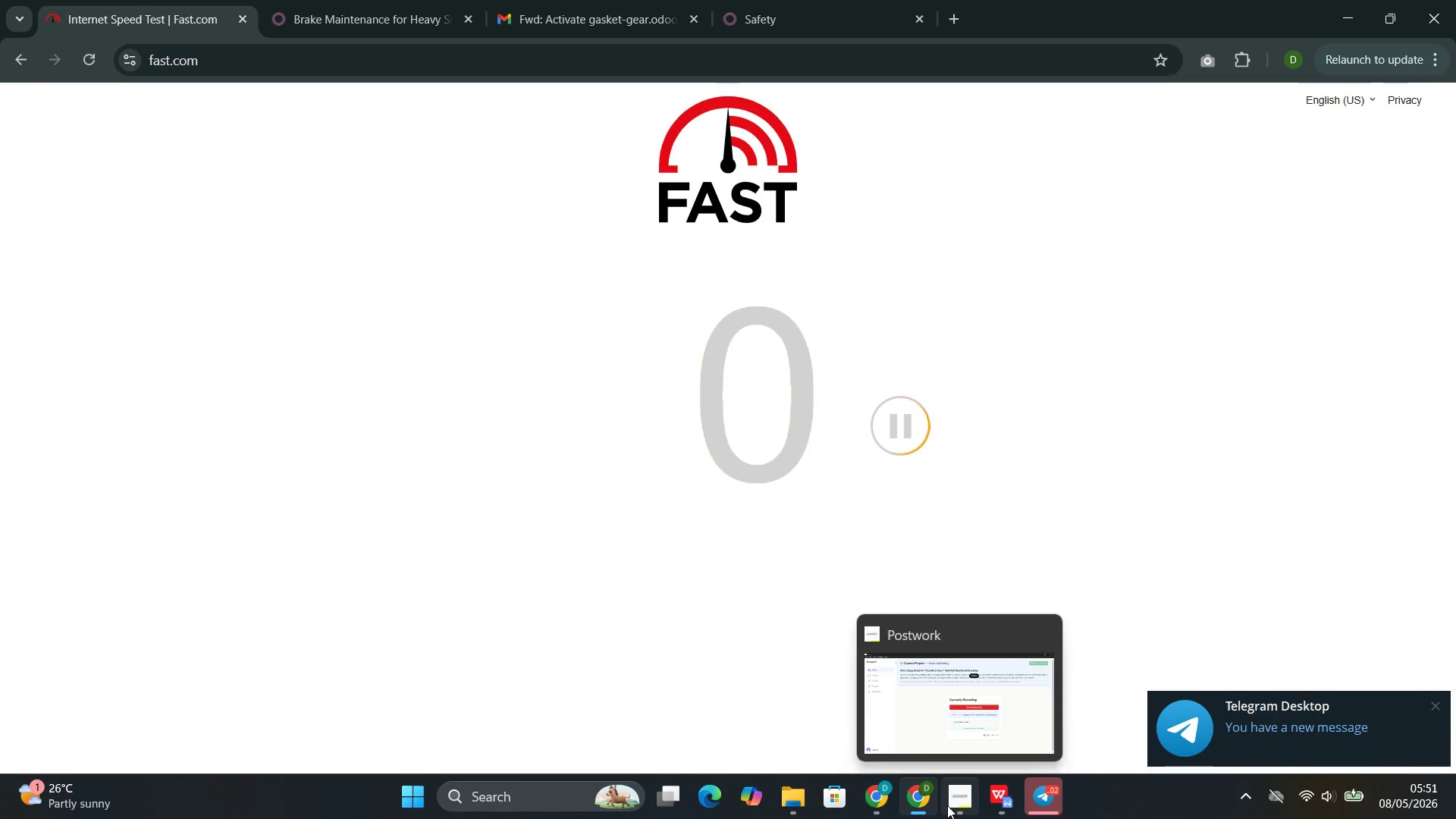 
left_click([904, 721])